 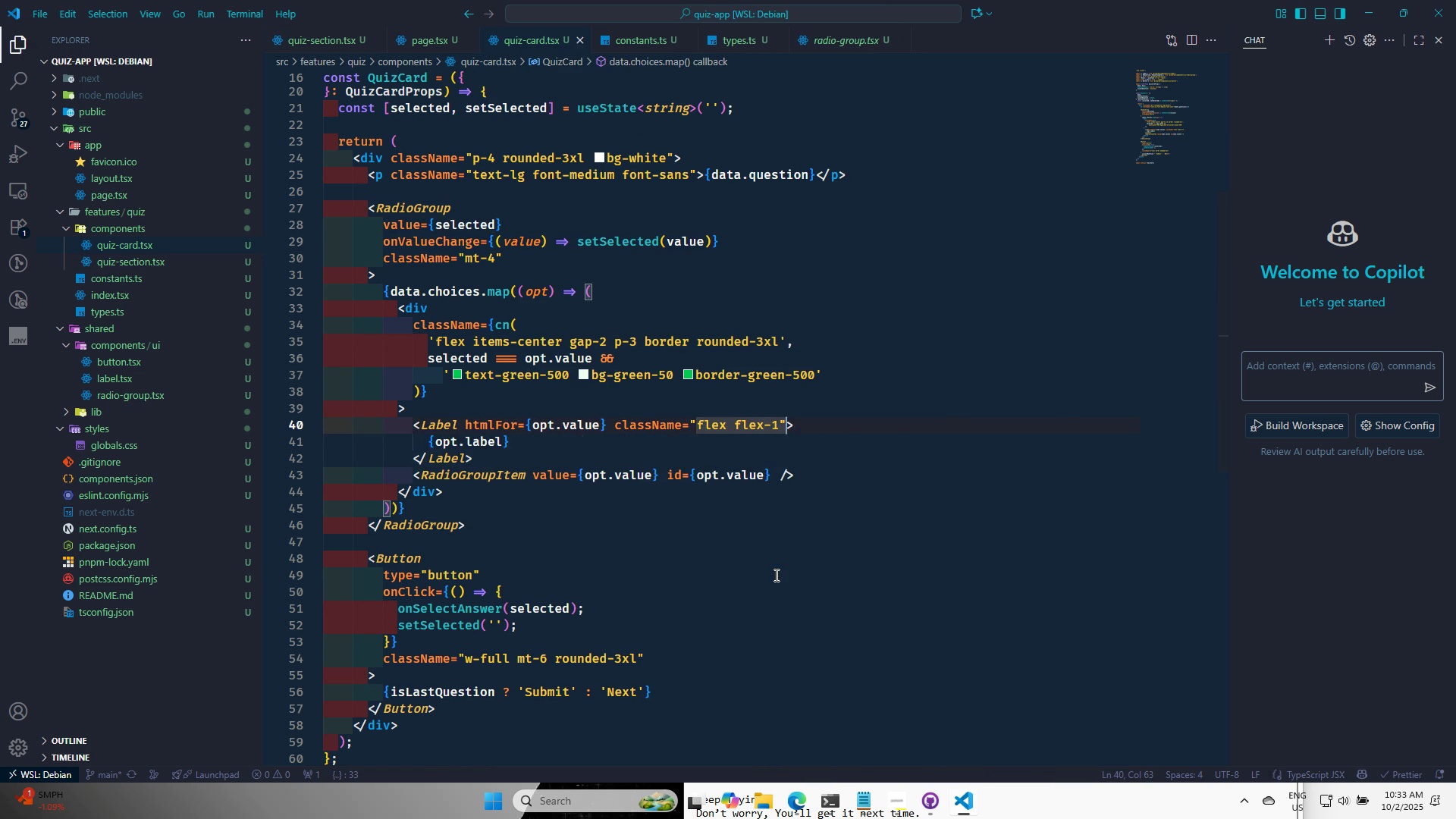 
key(Control+S)
 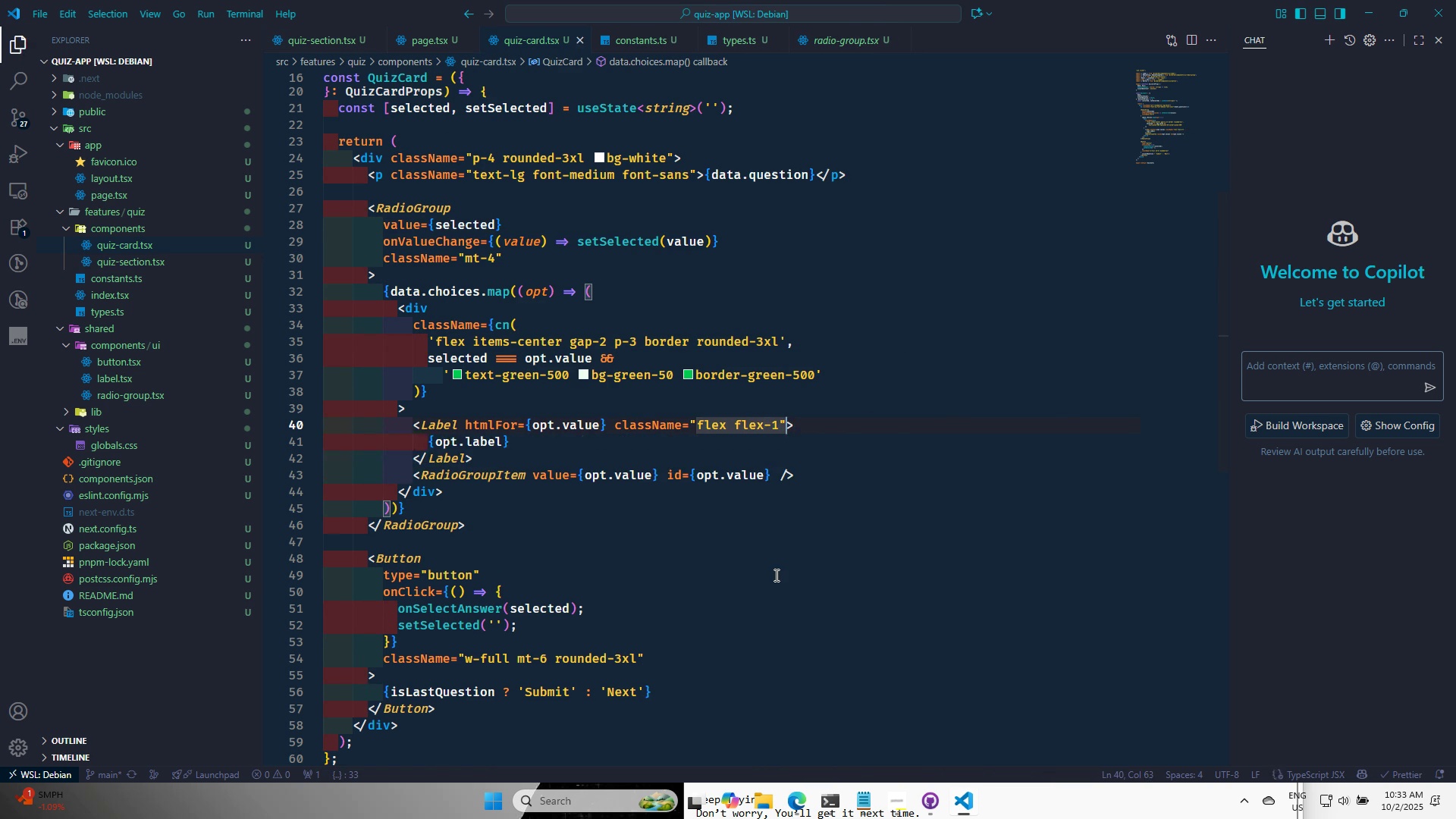 
key(Alt+AltLeft)
 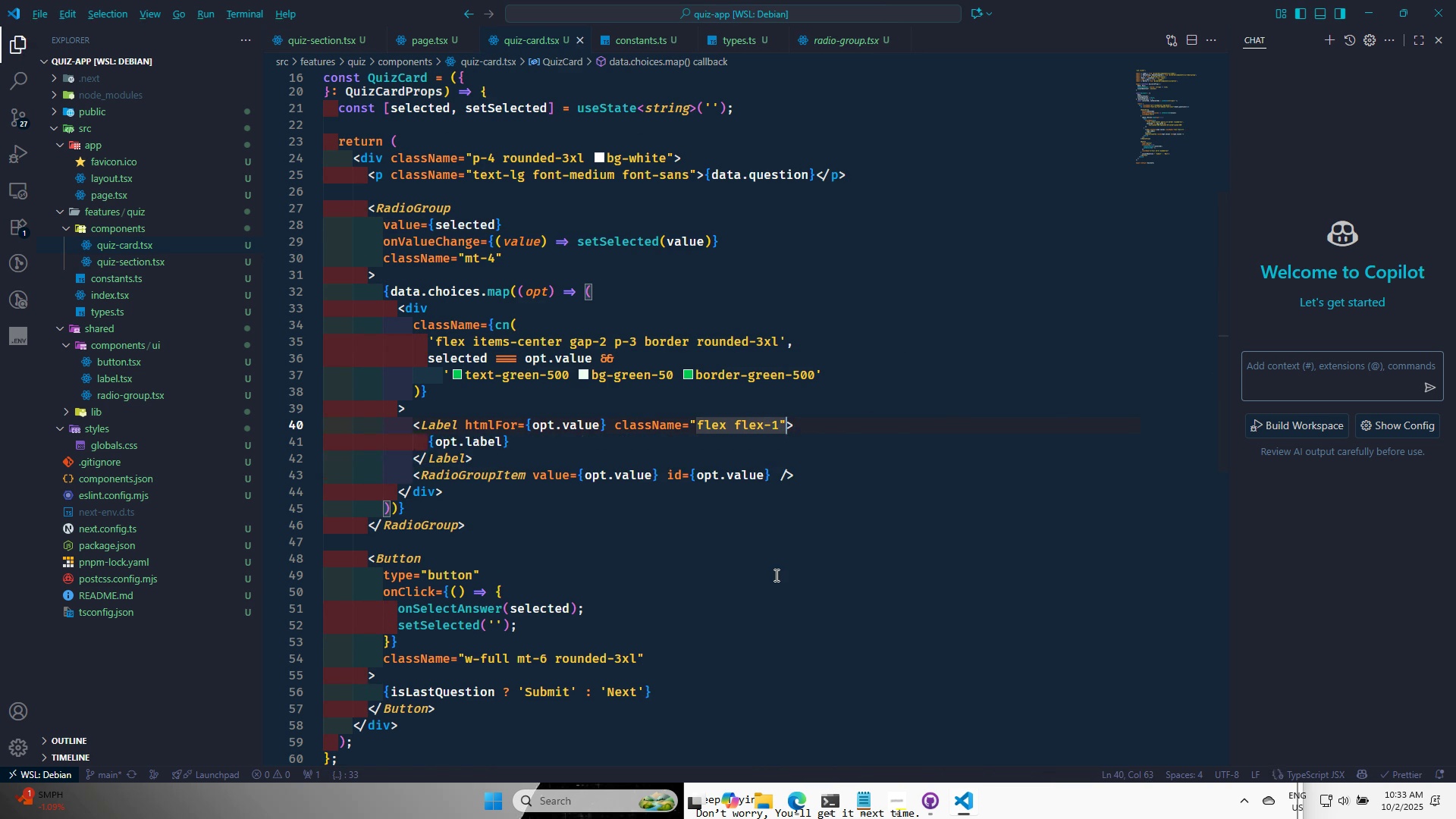 
key(Alt+Tab)
 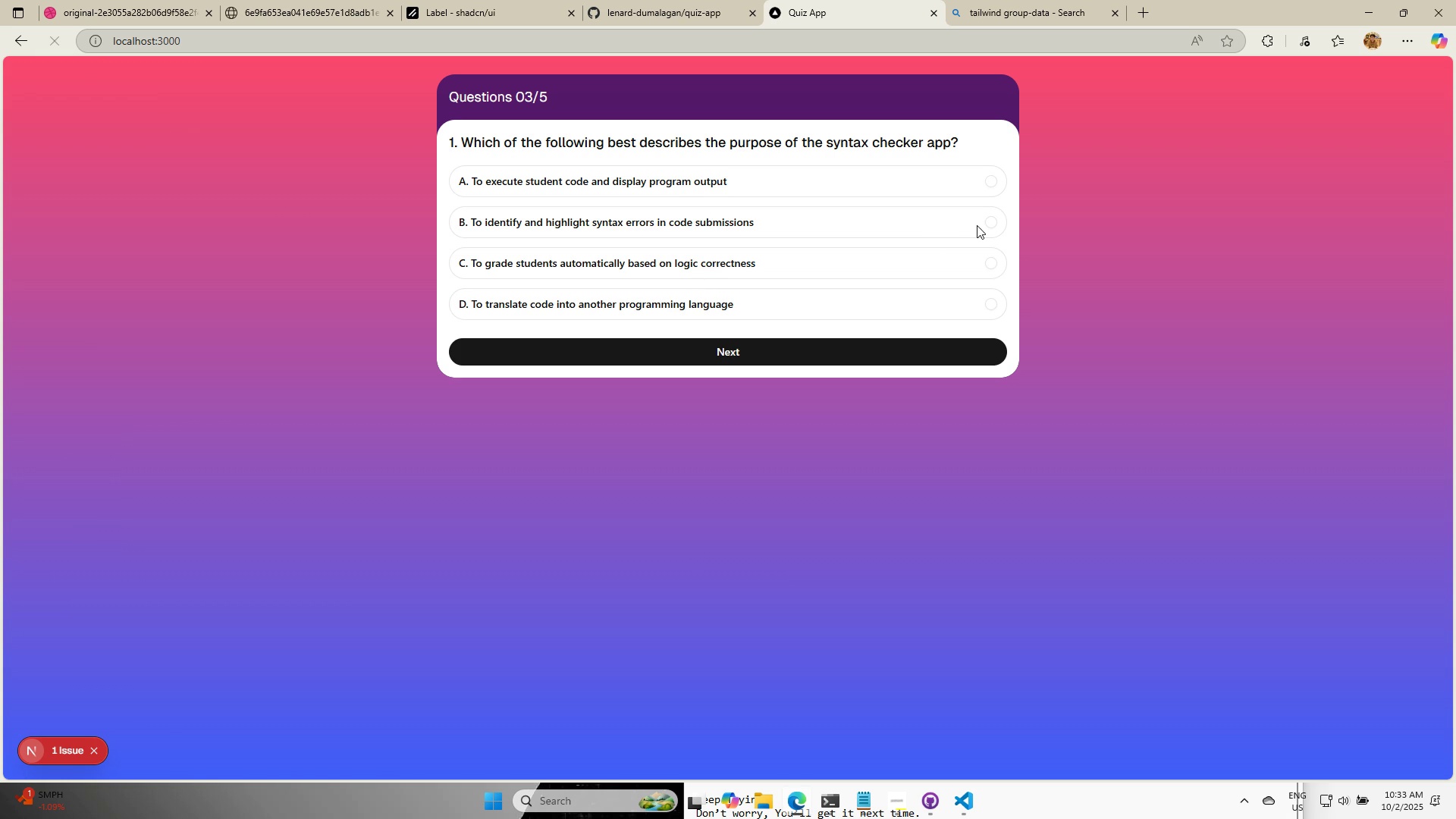 
left_click([689, 186])
 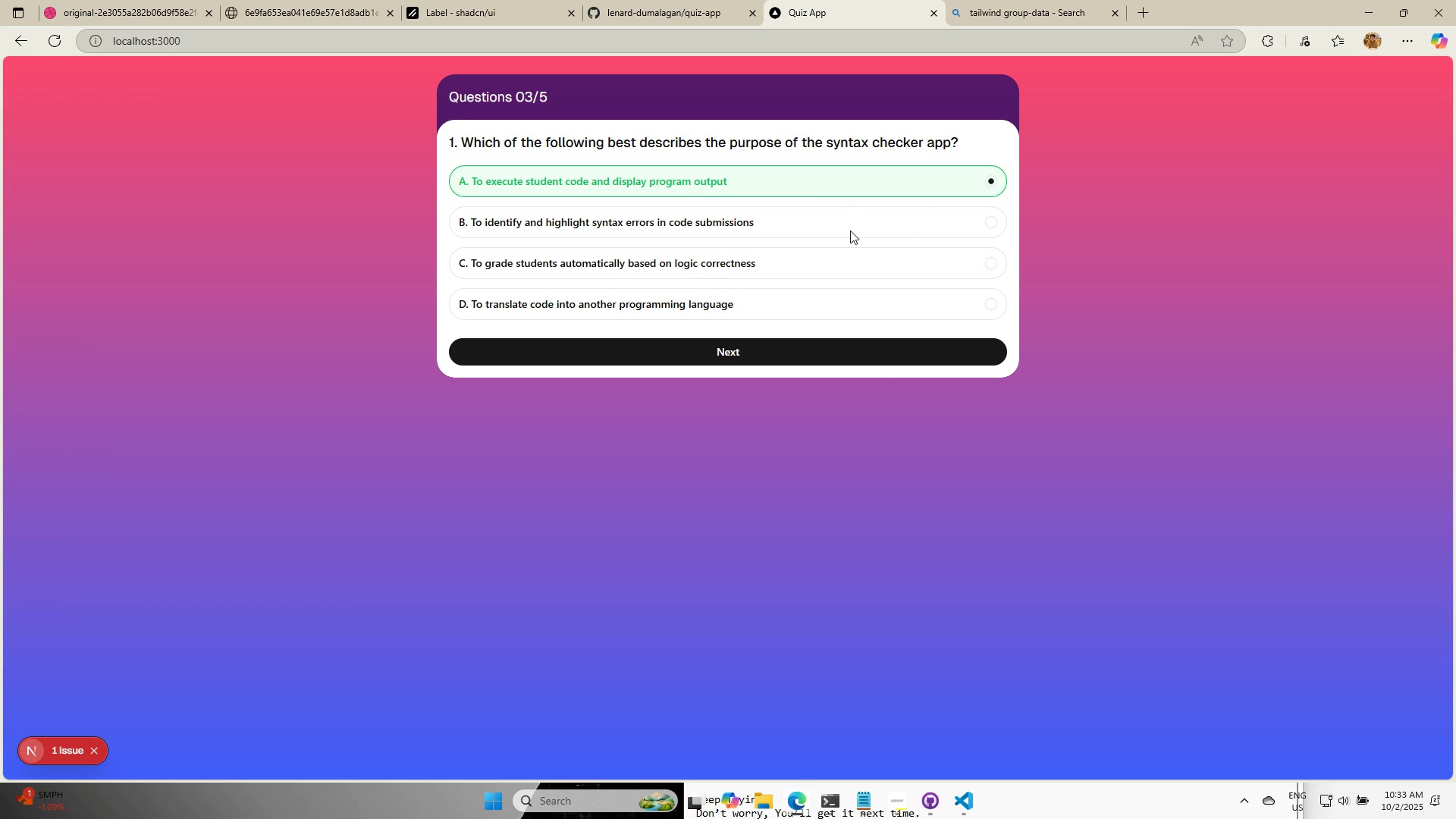 
double_click([853, 223])
 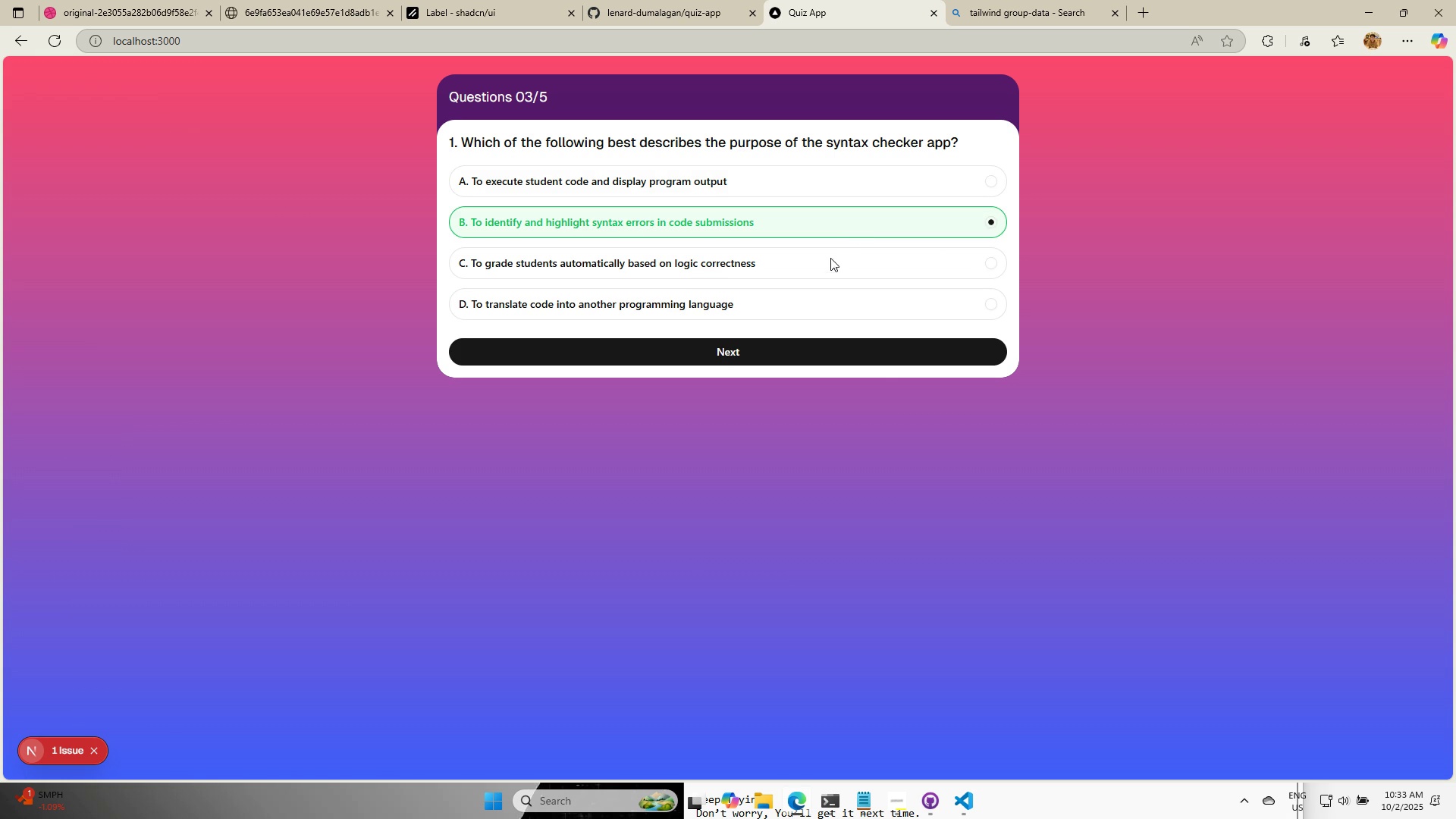 
left_click([828, 264])
 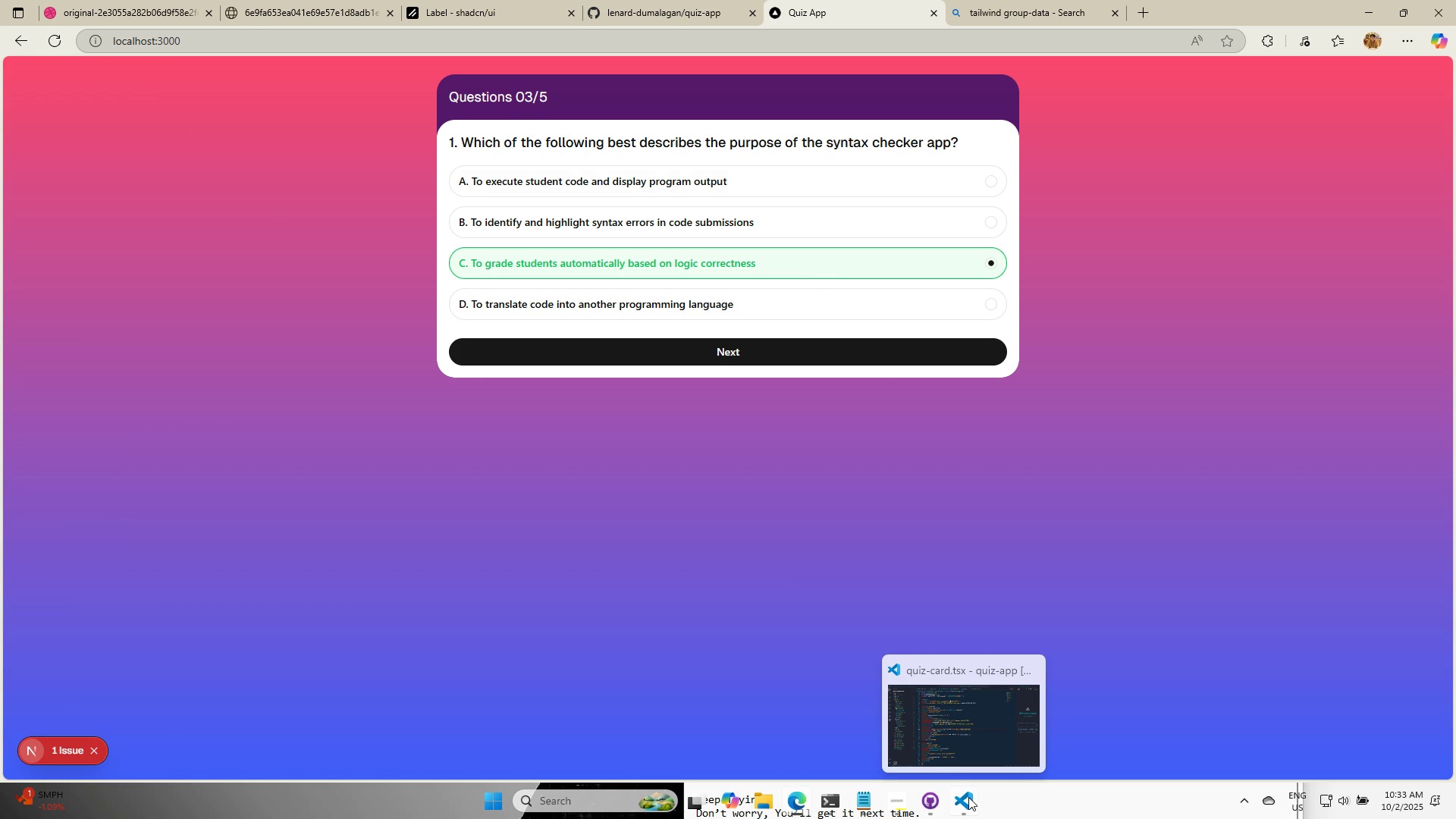 
wait(7.59)
 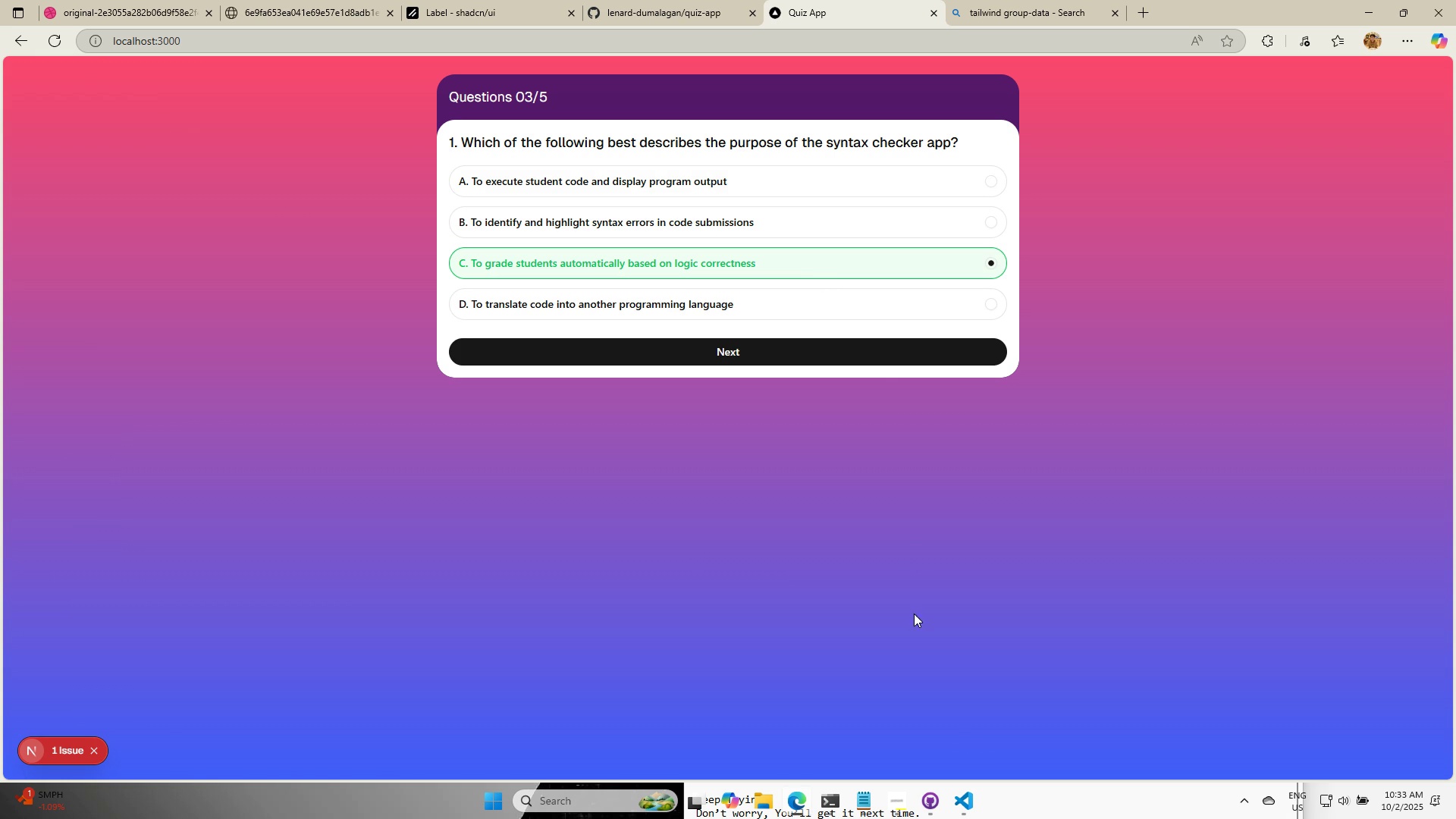 
left_click([970, 805])
 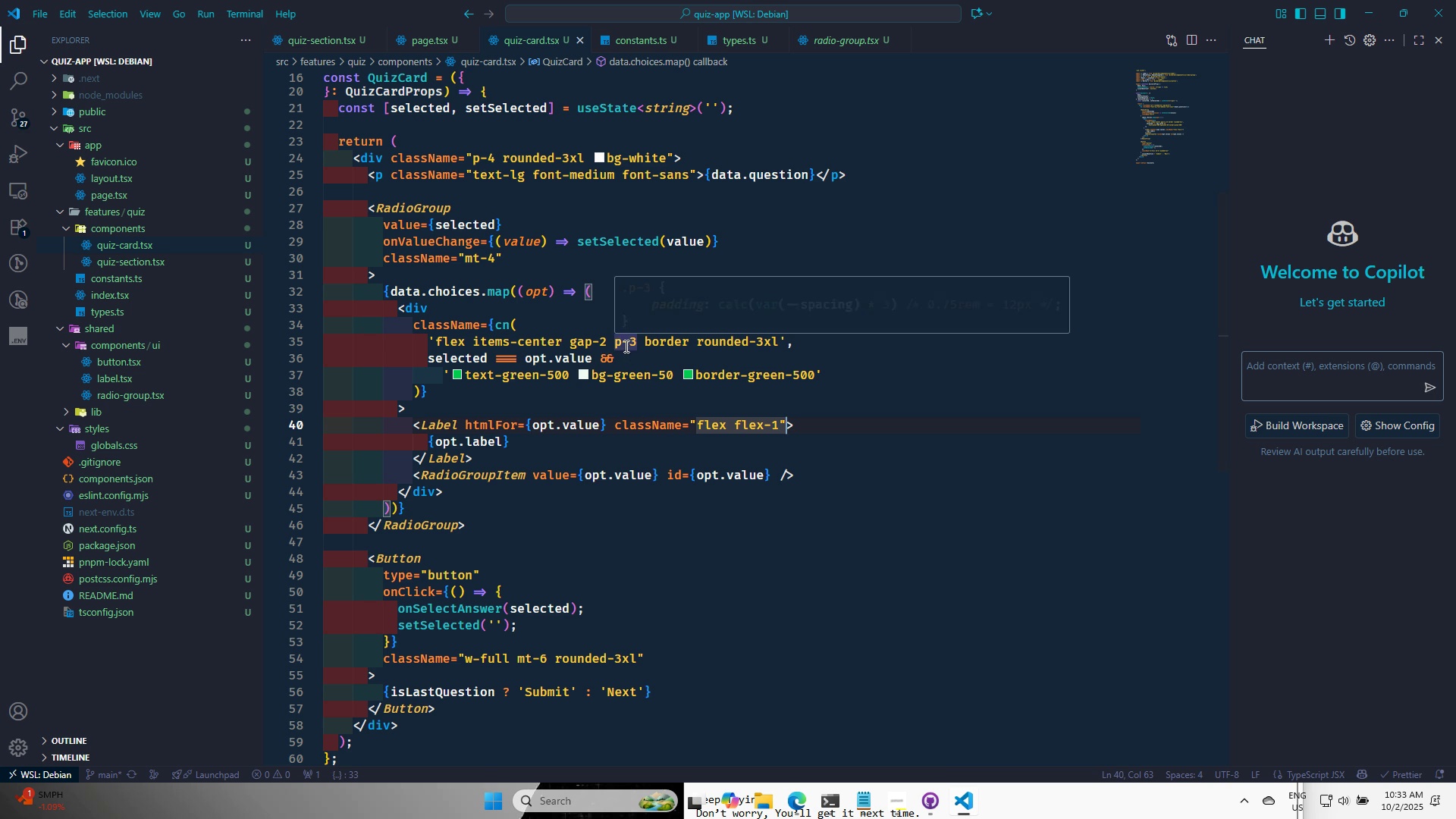 
left_click([621, 345])
 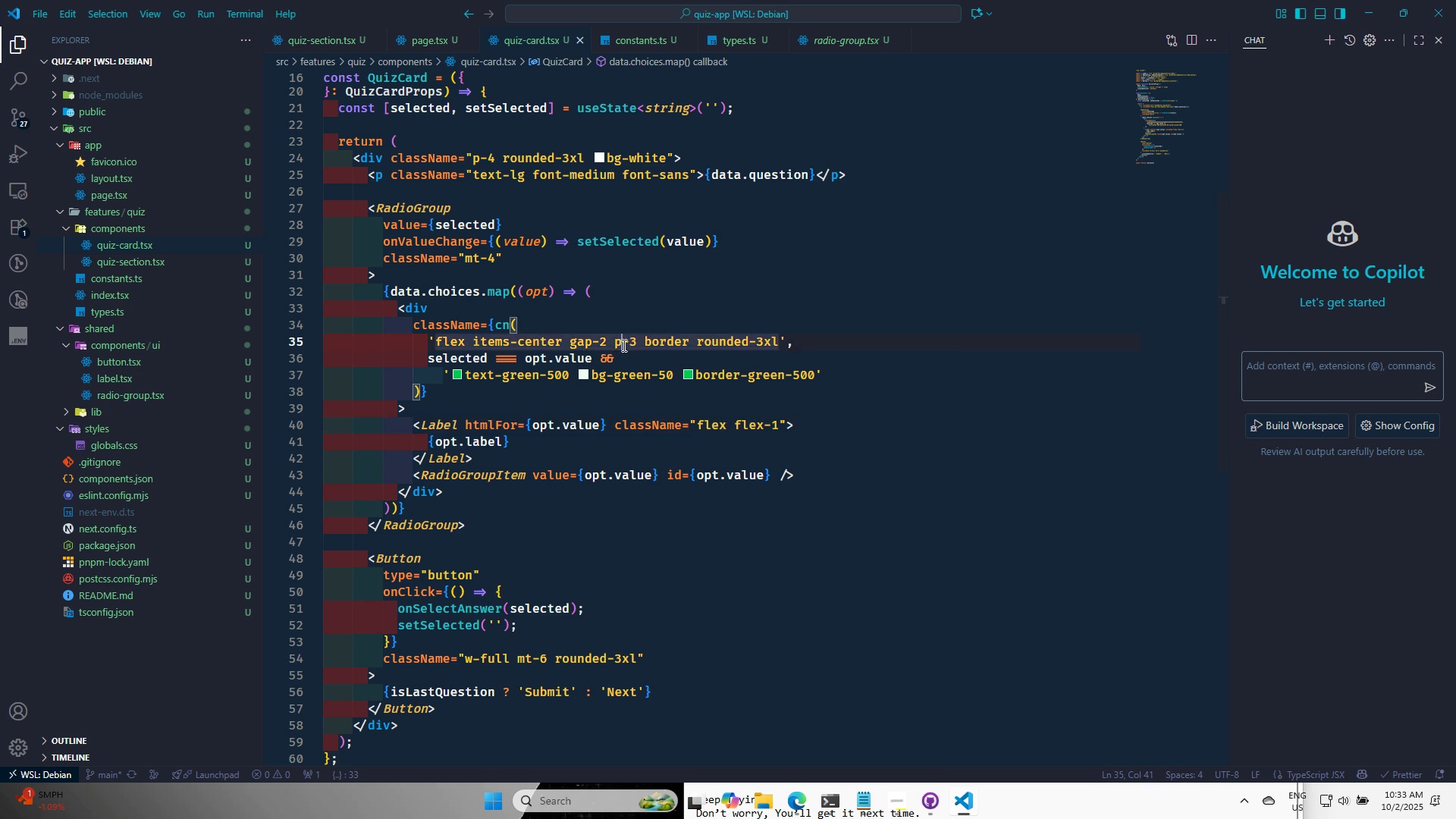 
key(X)